 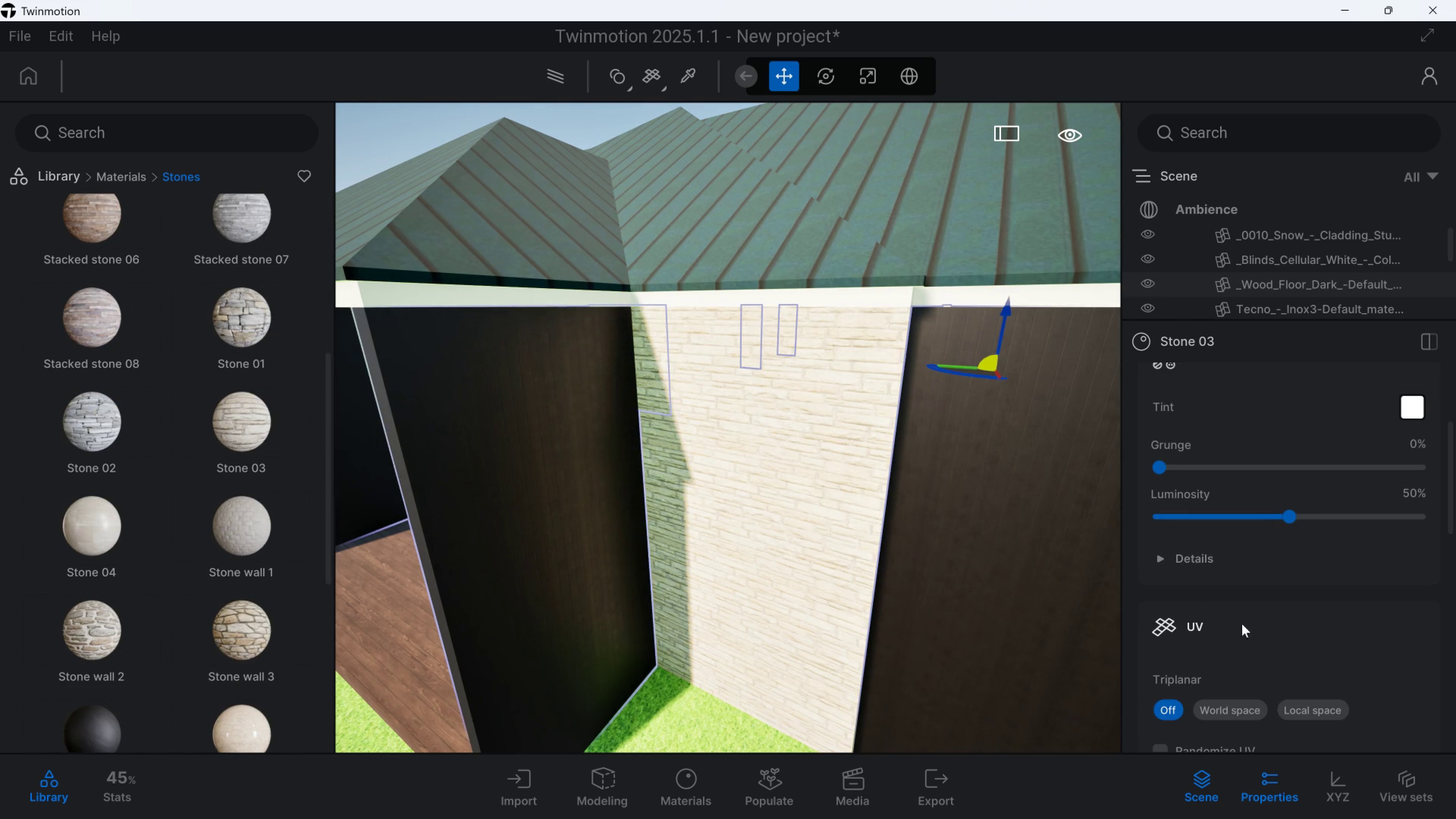 
left_click([1295, 711])
 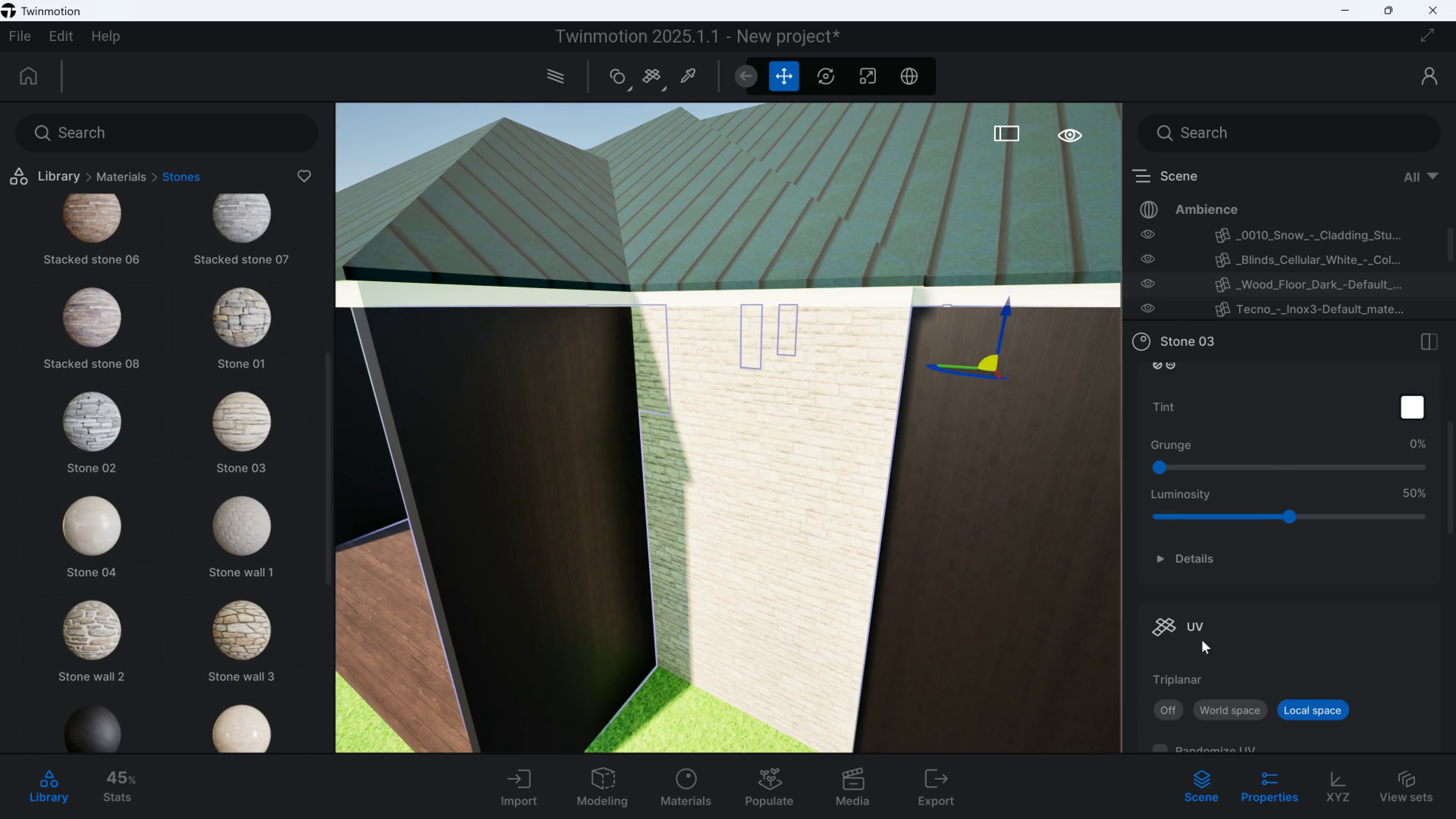 
scroll: coordinate [1219, 687], scroll_direction: down, amount: 2.0
 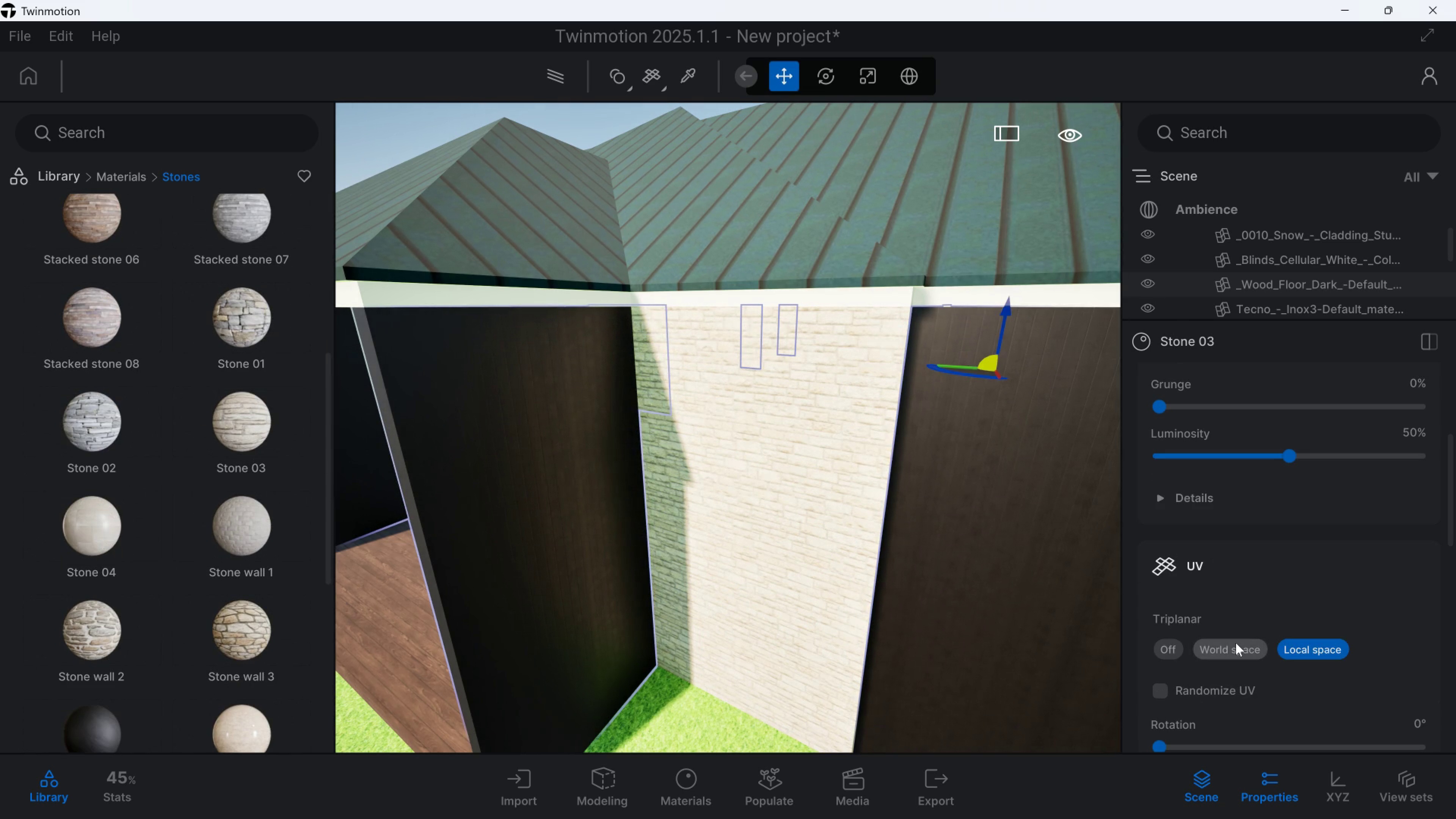 
left_click([1236, 643])
 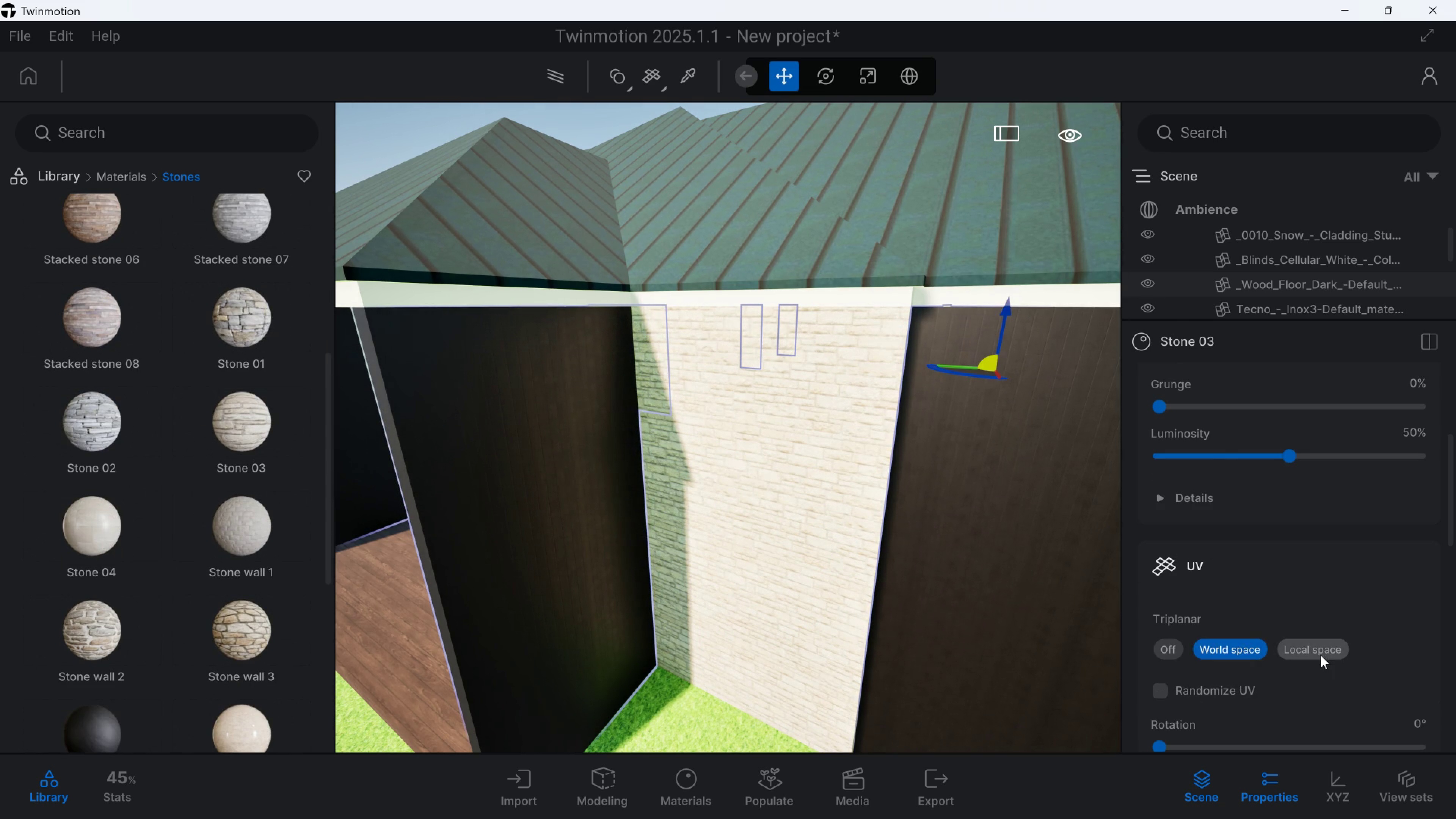 
left_click([1321, 655])
 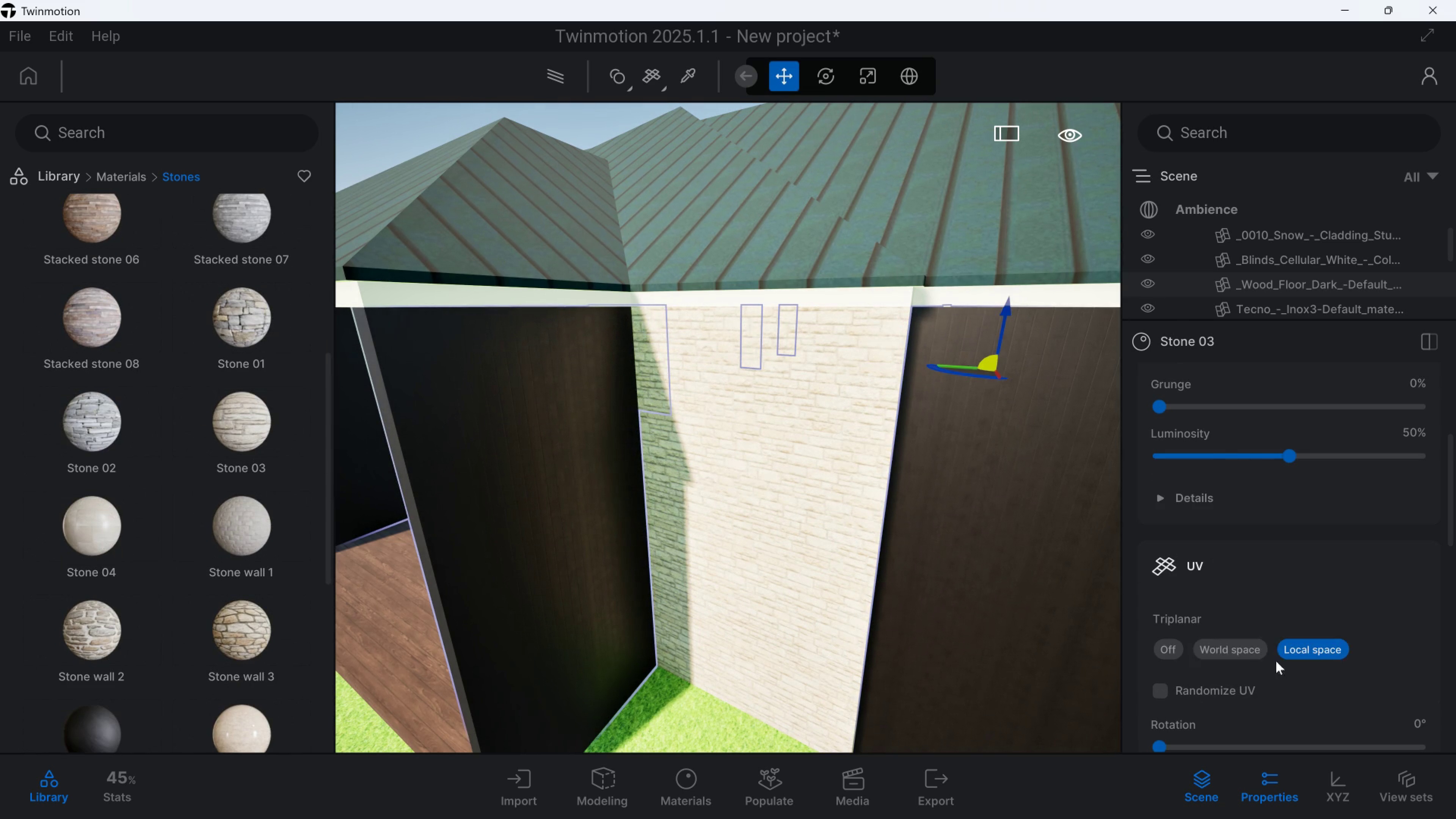 
scroll: coordinate [979, 520], scroll_direction: down, amount: 9.0